 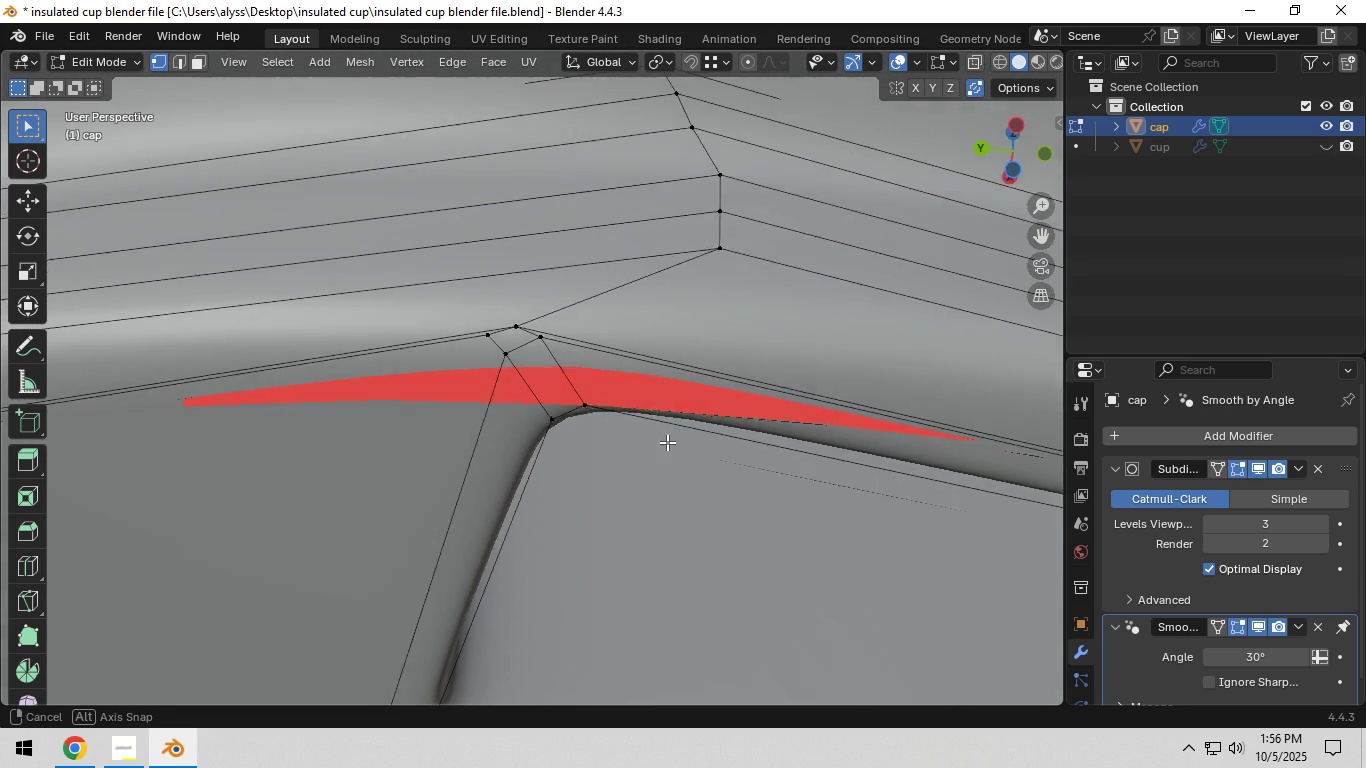 
left_click([1262, 466])
 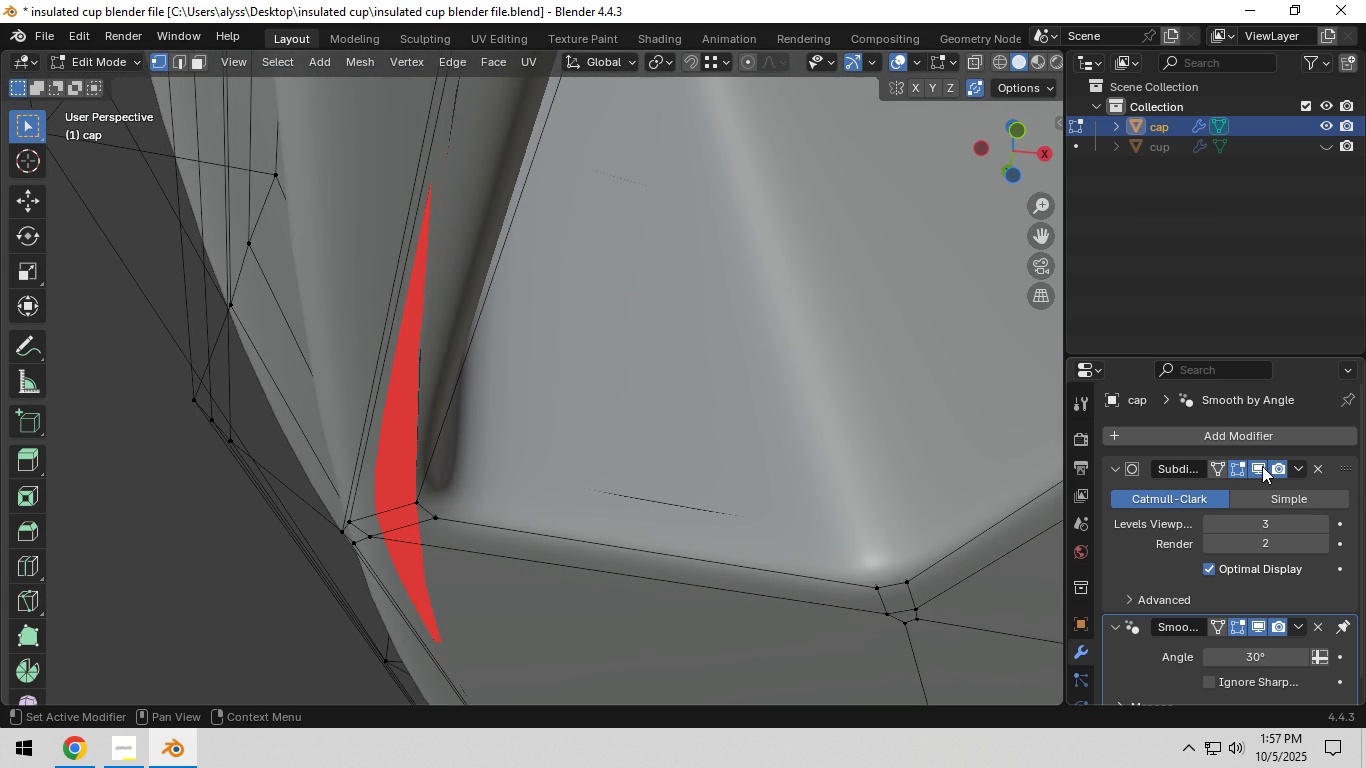 
left_click([1262, 466])
 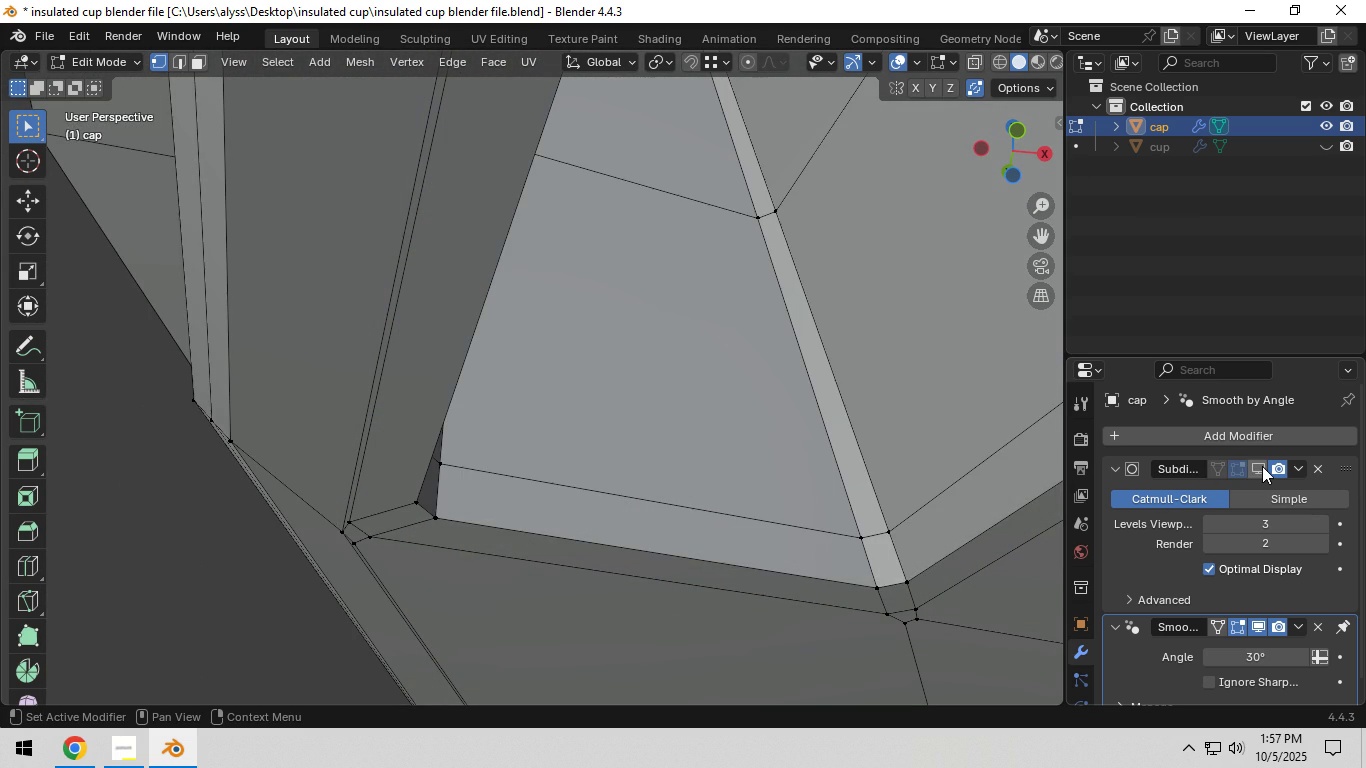 
left_click([1262, 466])
 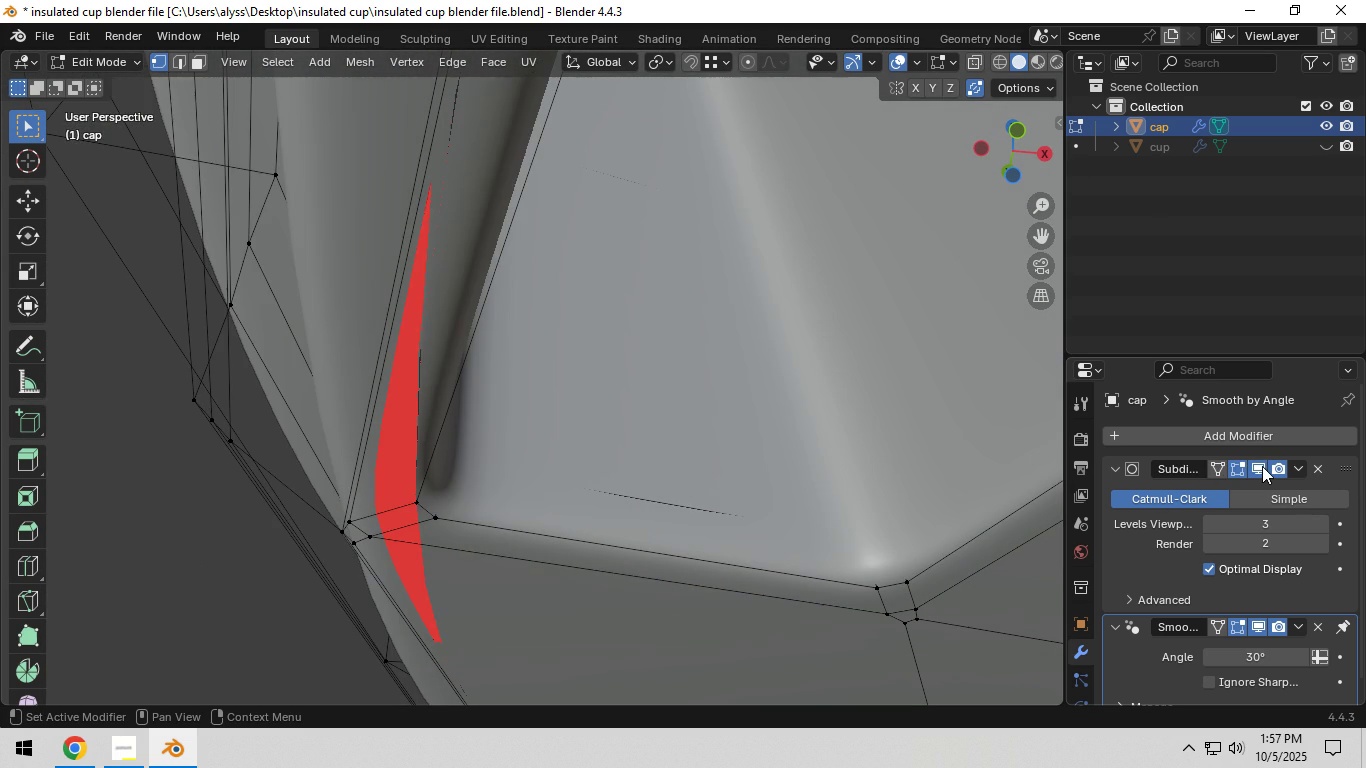 
double_click([1262, 466])
 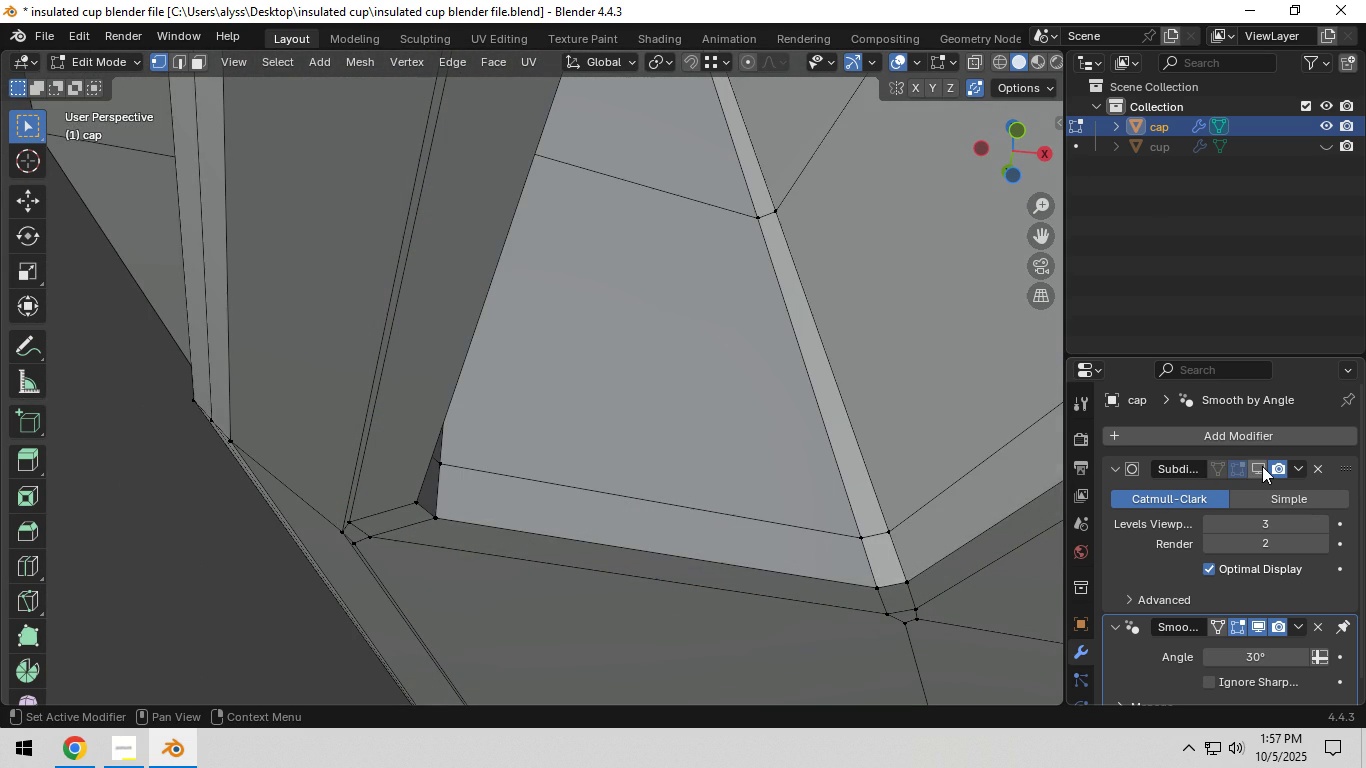 
left_click([1262, 466])
 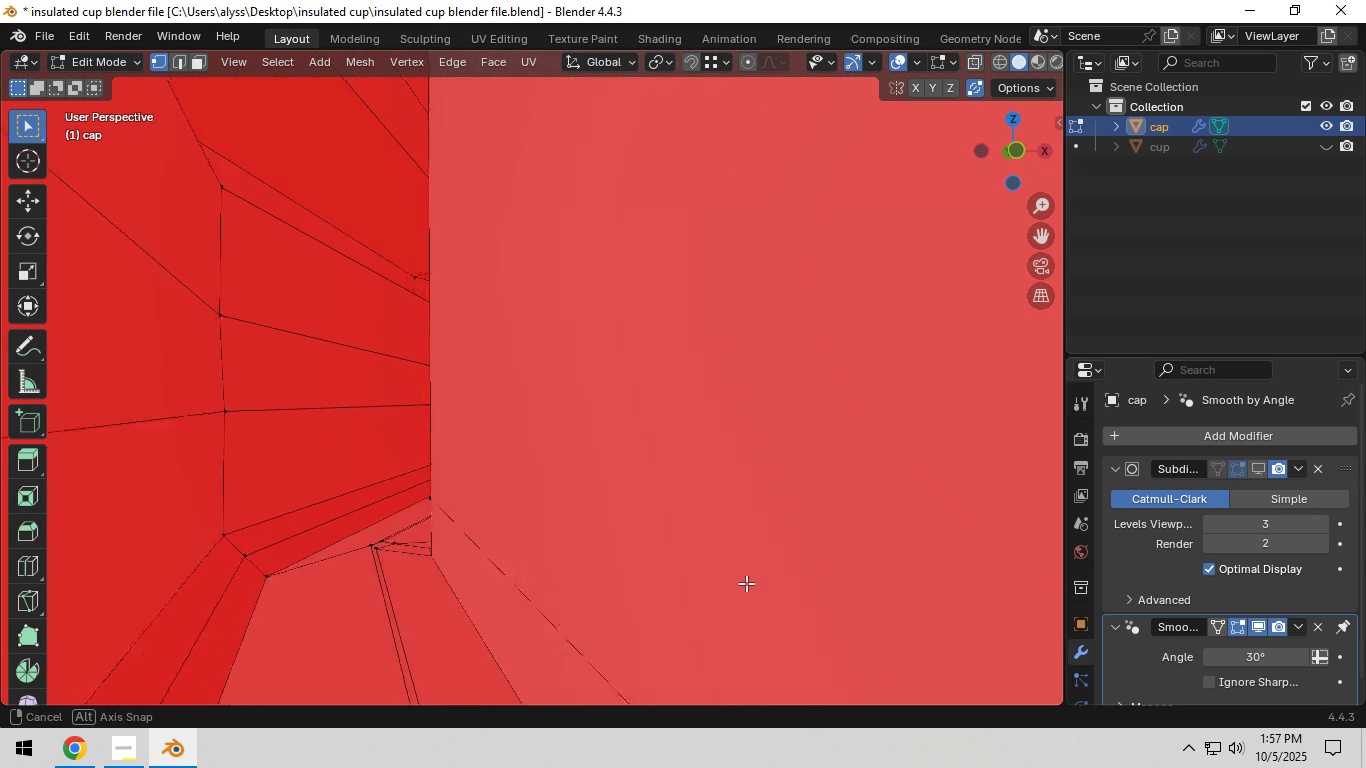 
scroll: coordinate [488, 589], scroll_direction: up, amount: 1.0